 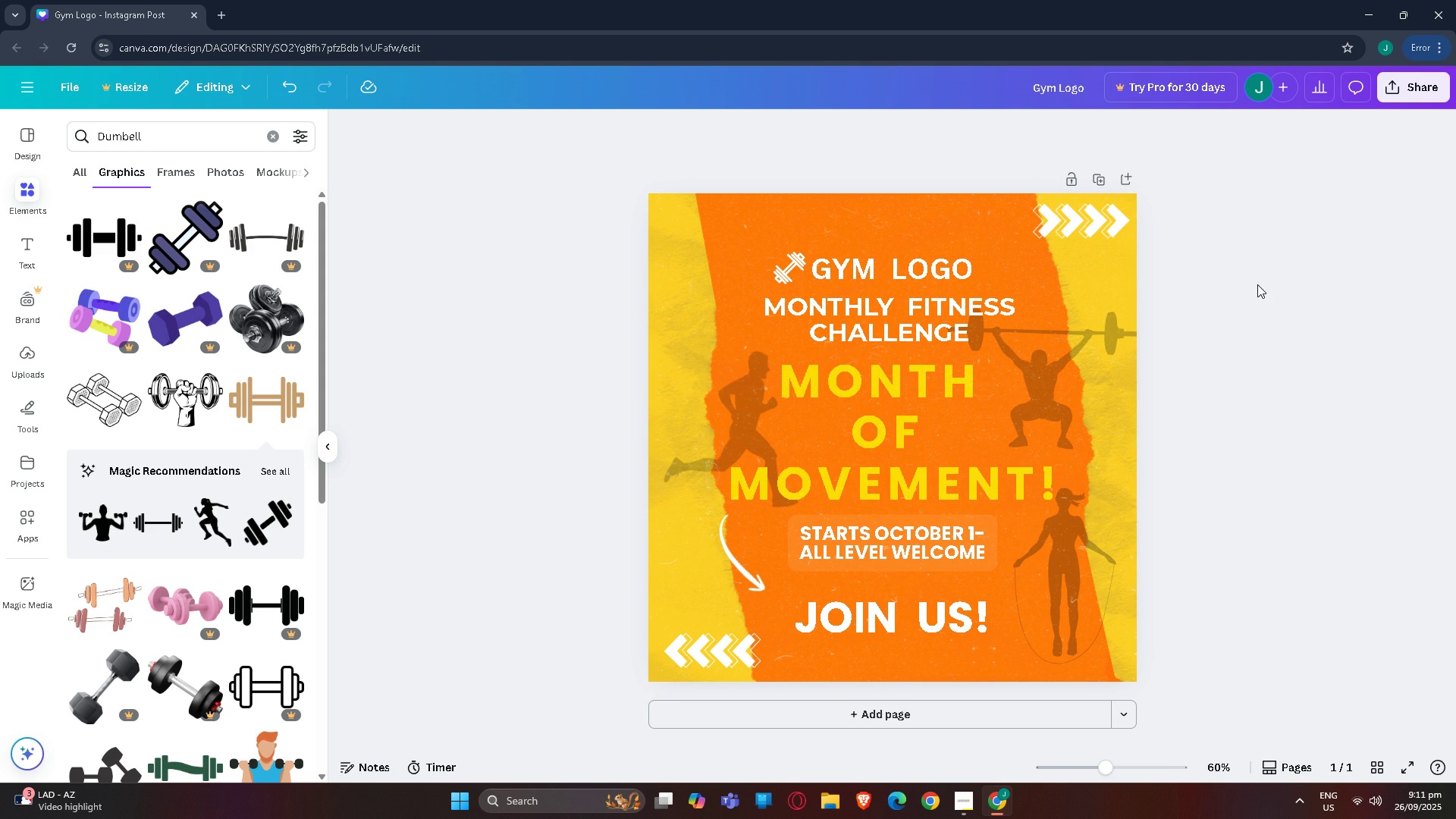 
scroll: coordinate [1141, 372], scroll_direction: up, amount: 1.0
 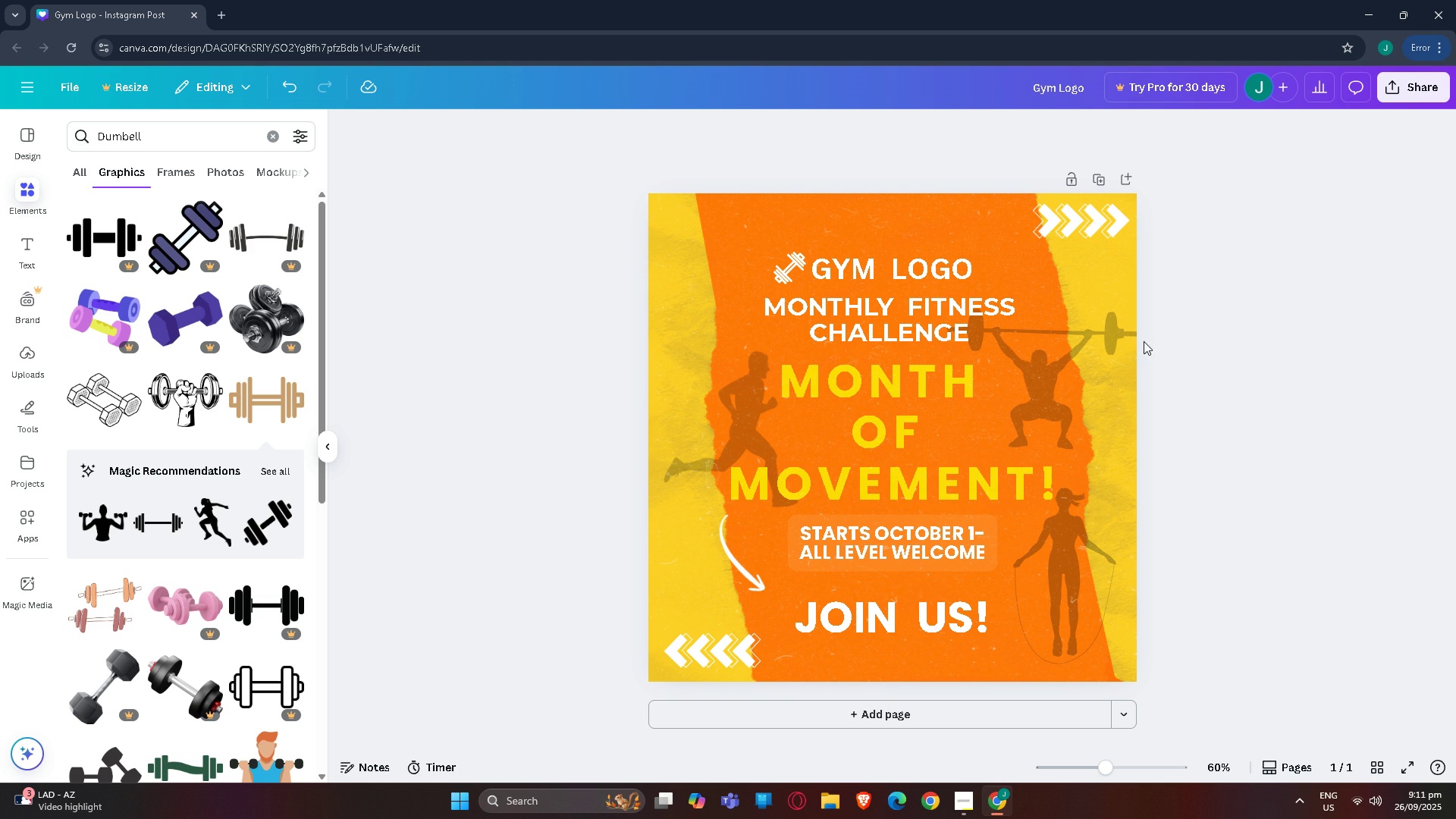 
left_click([1367, 339])
 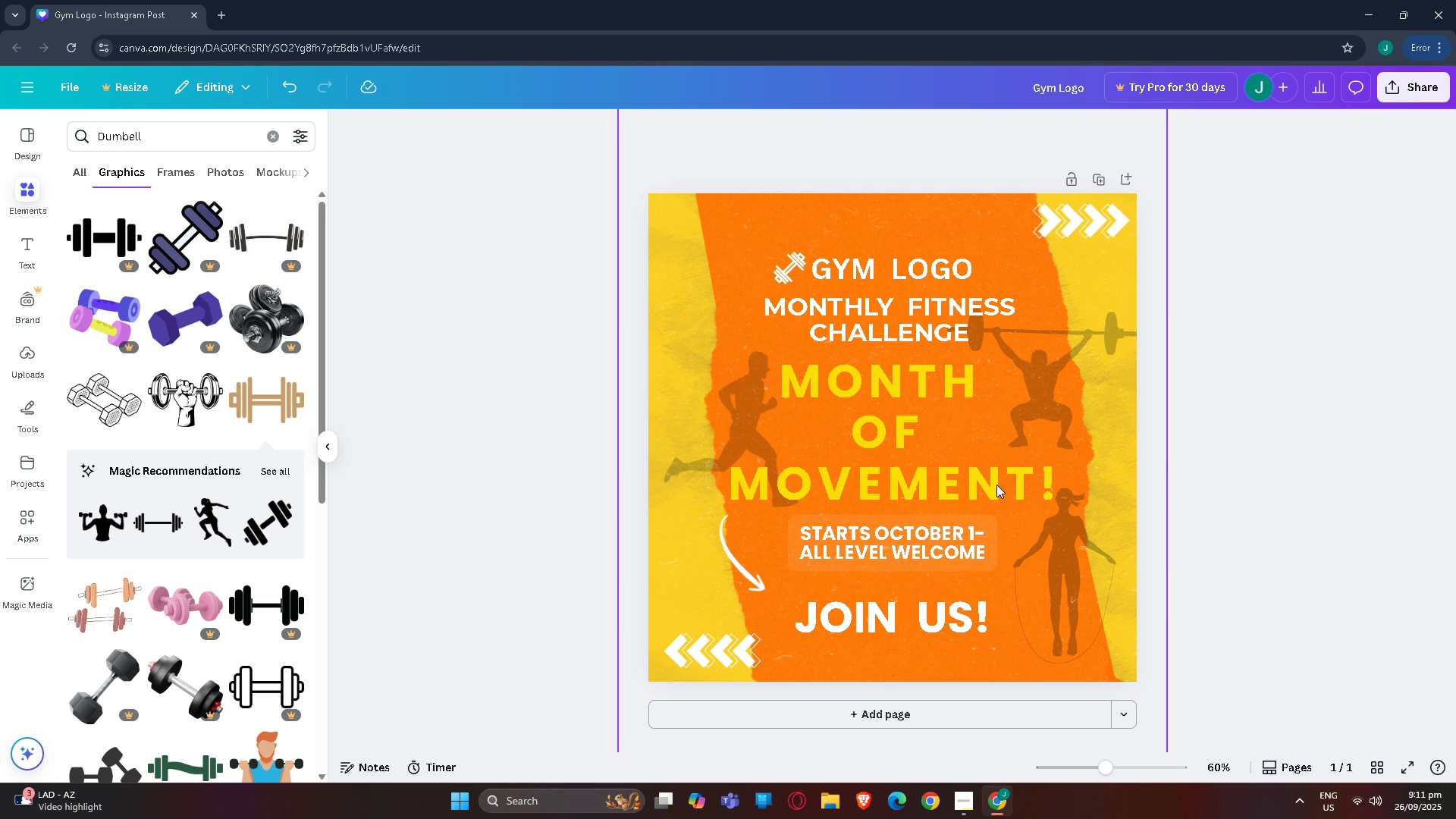 
scroll: coordinate [574, 484], scroll_direction: none, amount: 0.0
 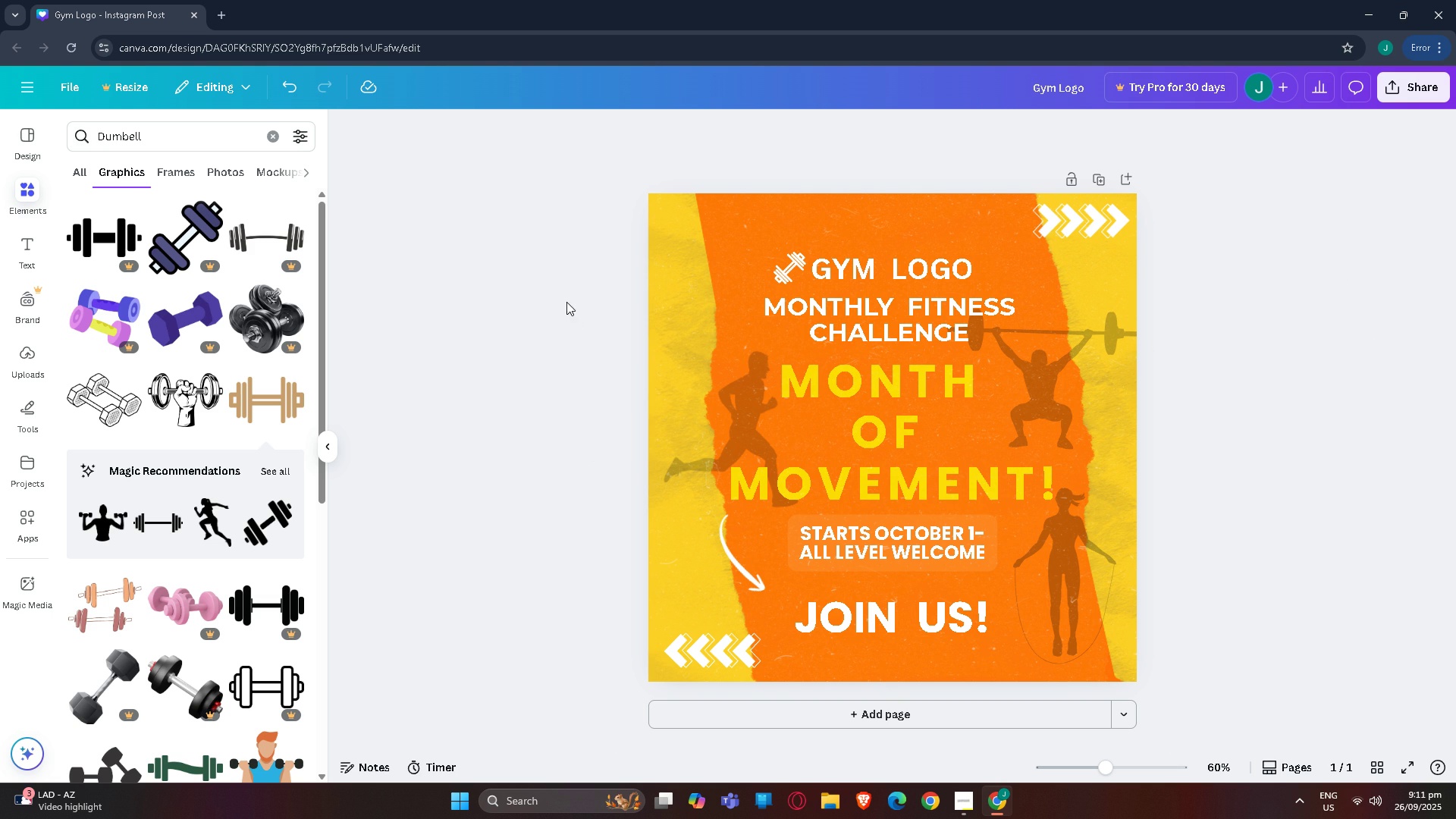 
left_click([563, 317])
 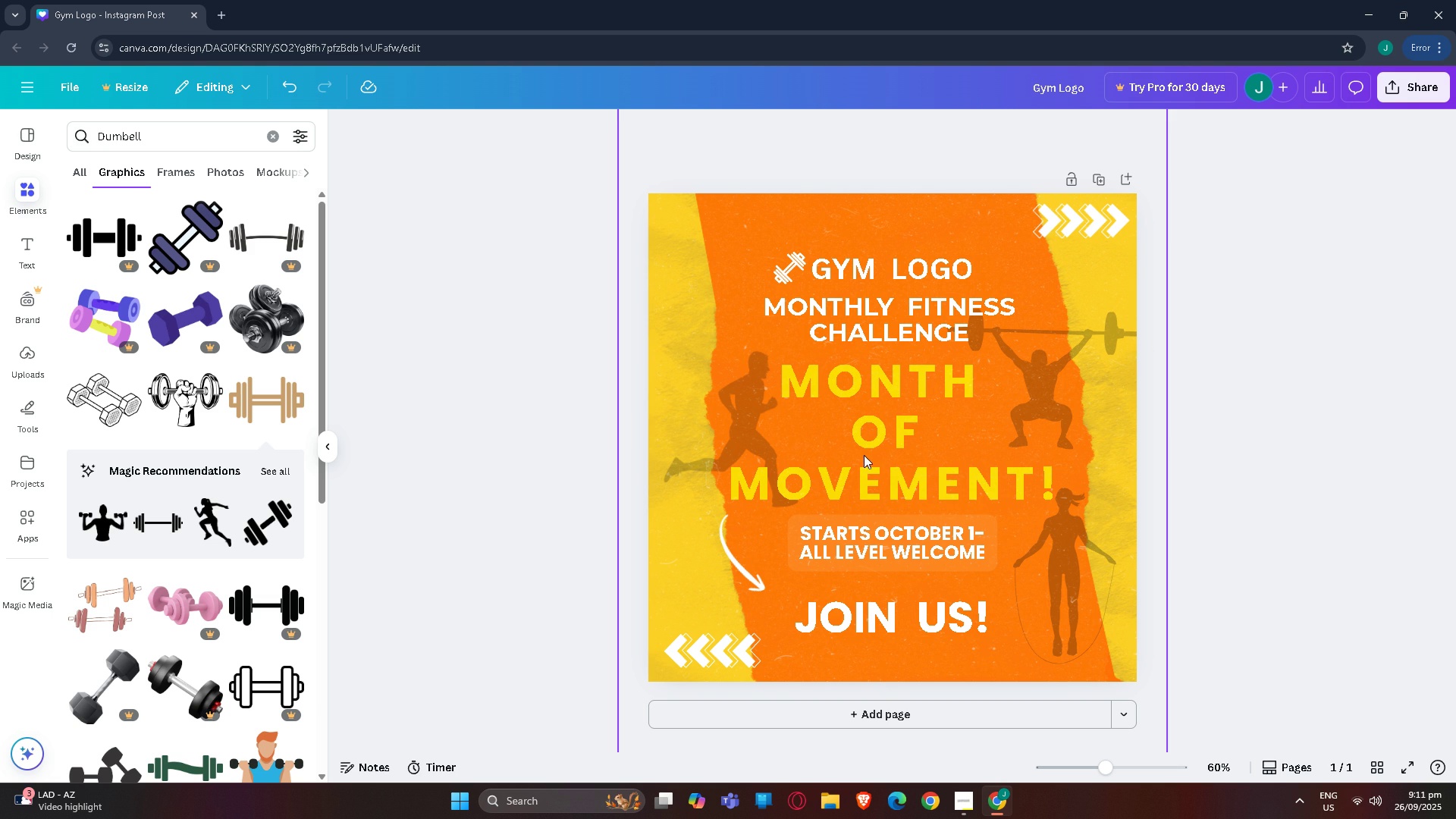 
scroll: coordinate [539, 497], scroll_direction: up, amount: 3.0